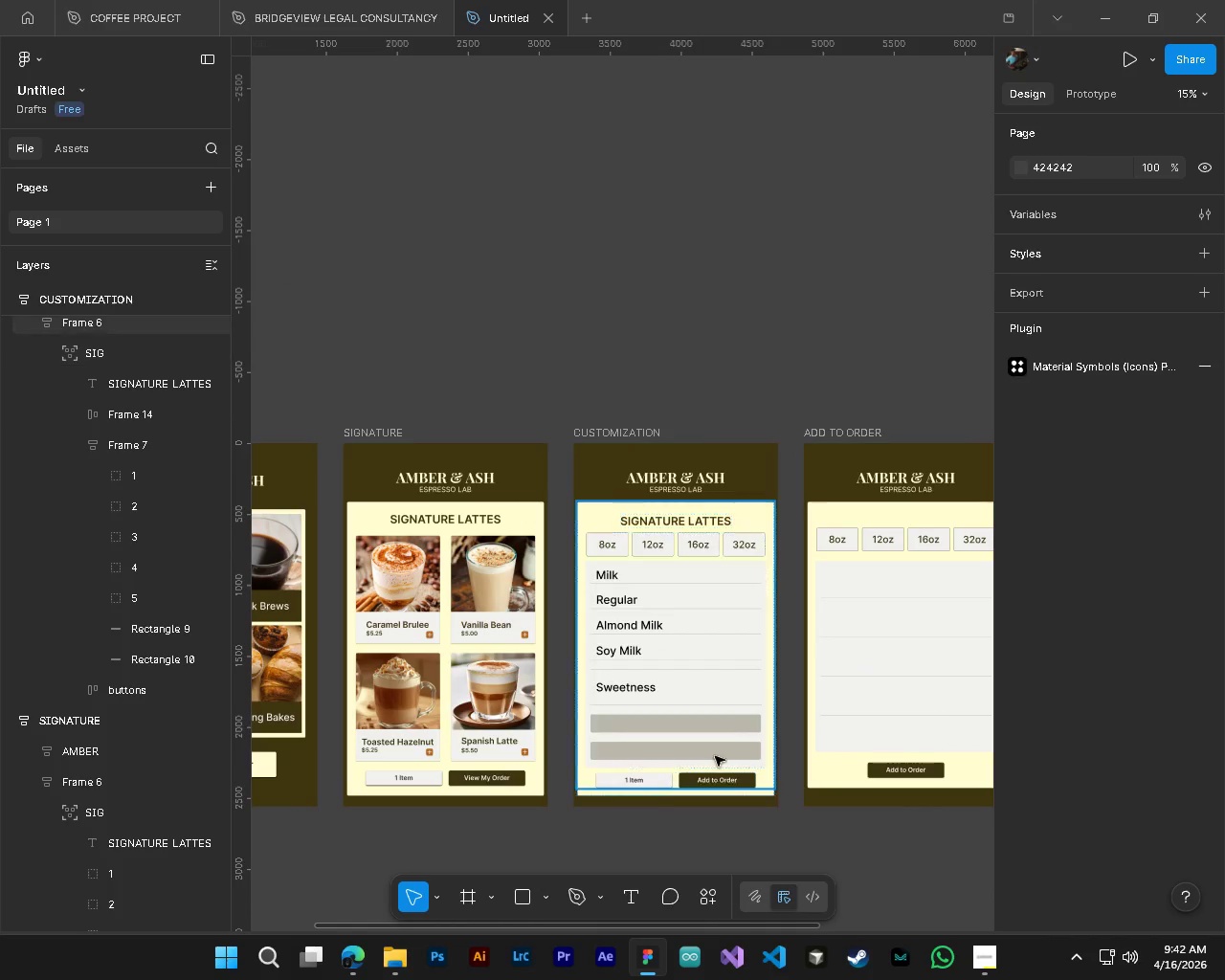 
hold_key(key=AltLeft, duration=2.69)
scroll: coordinate [632, 646], scroll_direction: up, amount: 4.0
 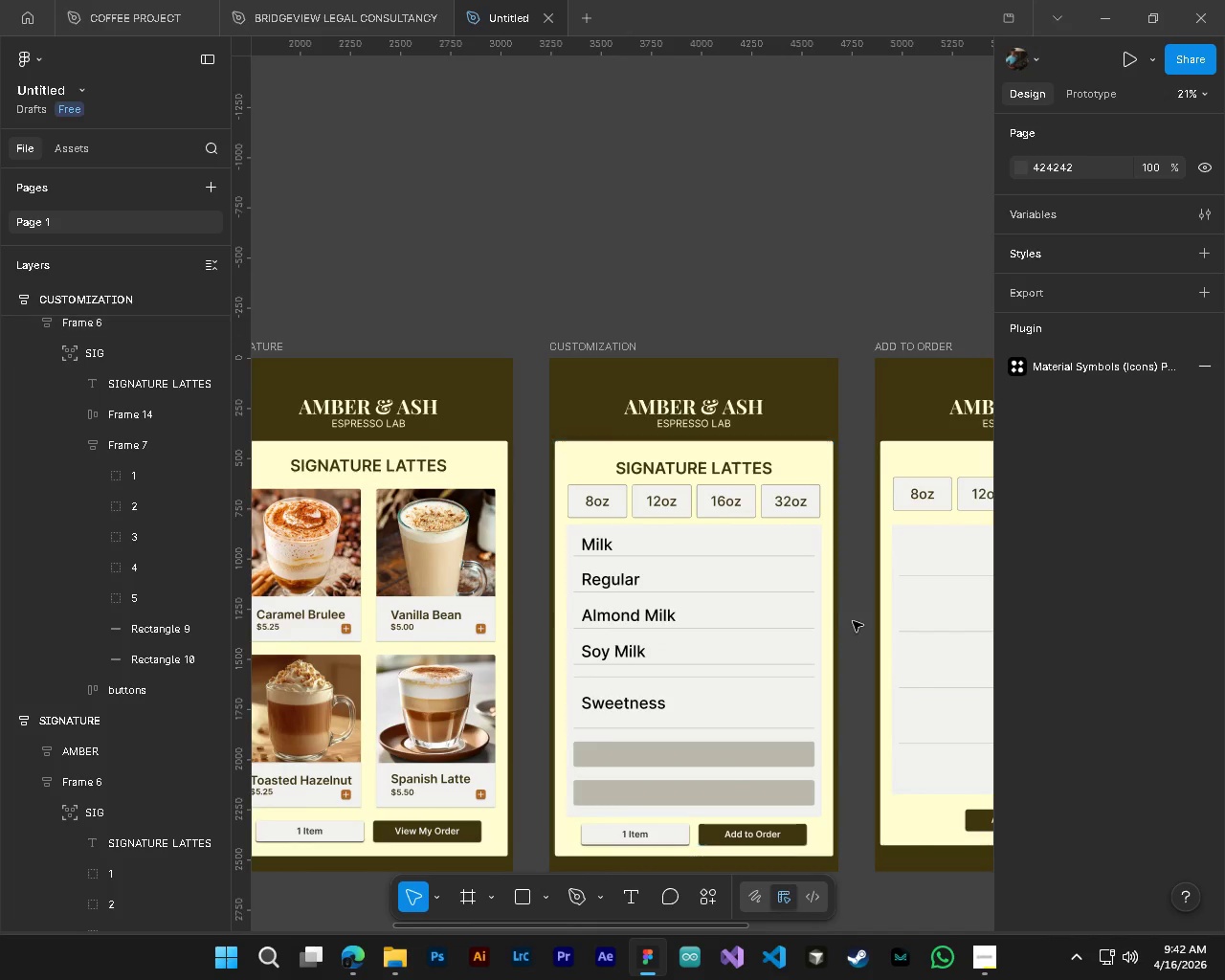 
key(T)
 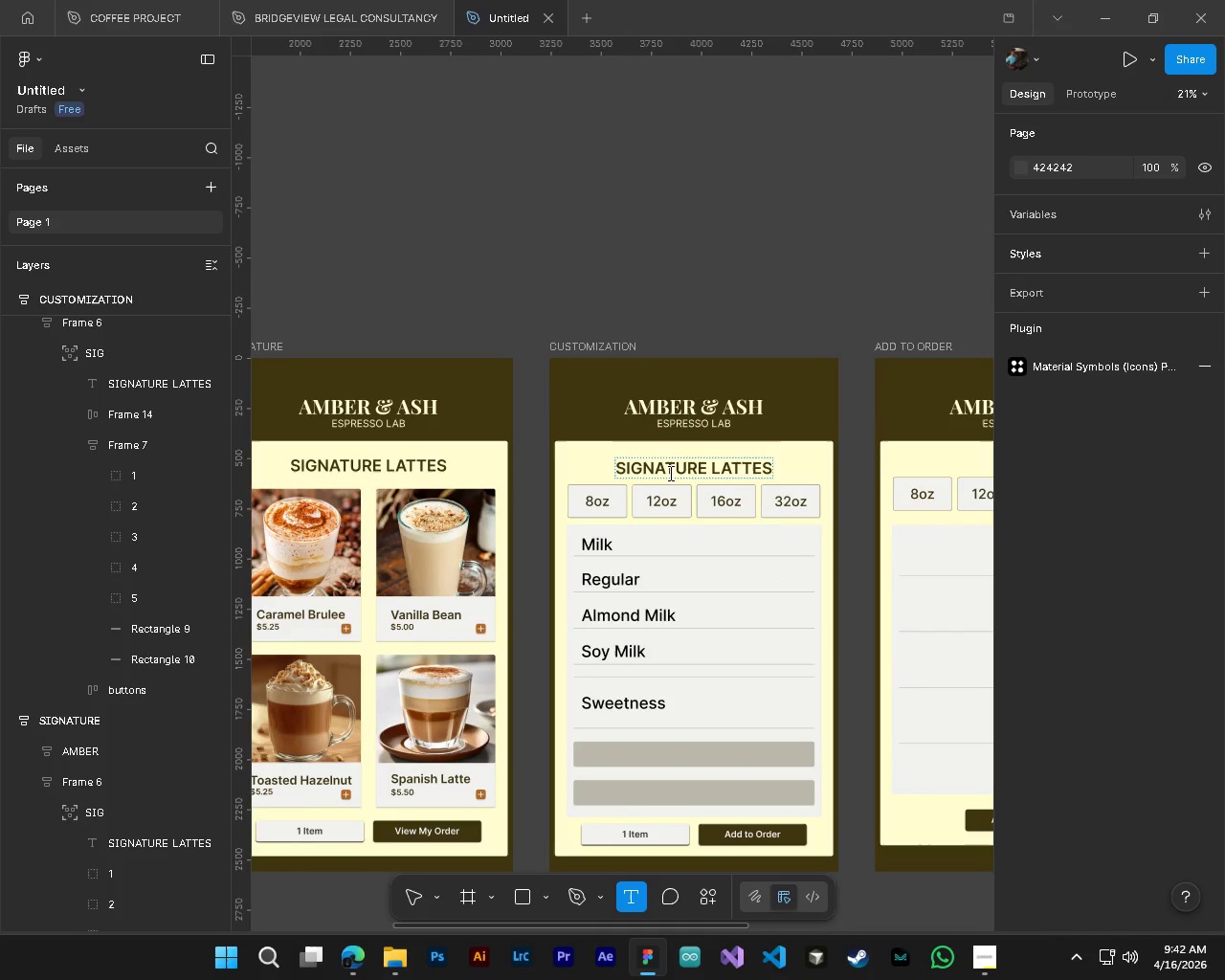 
left_click([669, 473])
 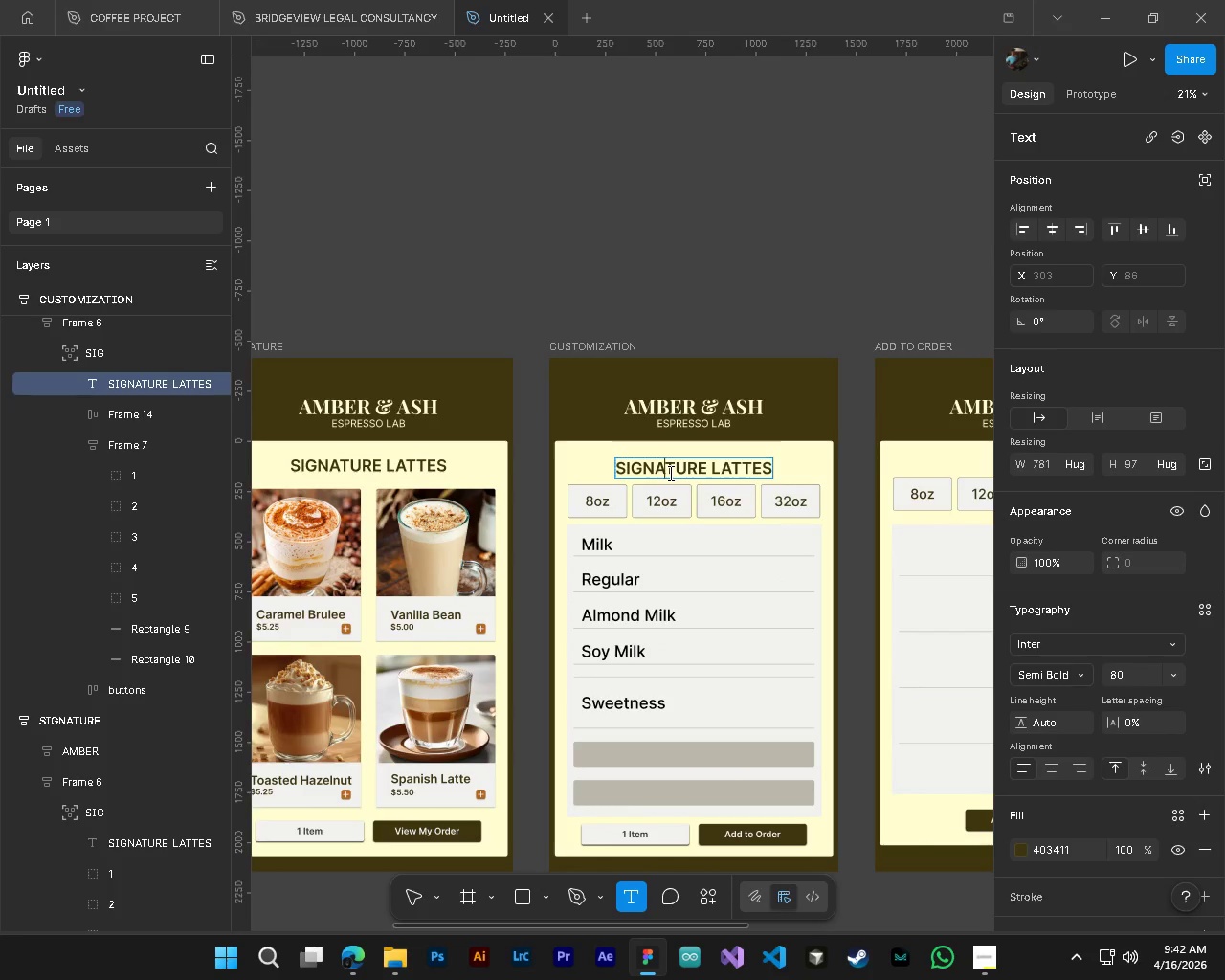 
key(Control+A)
 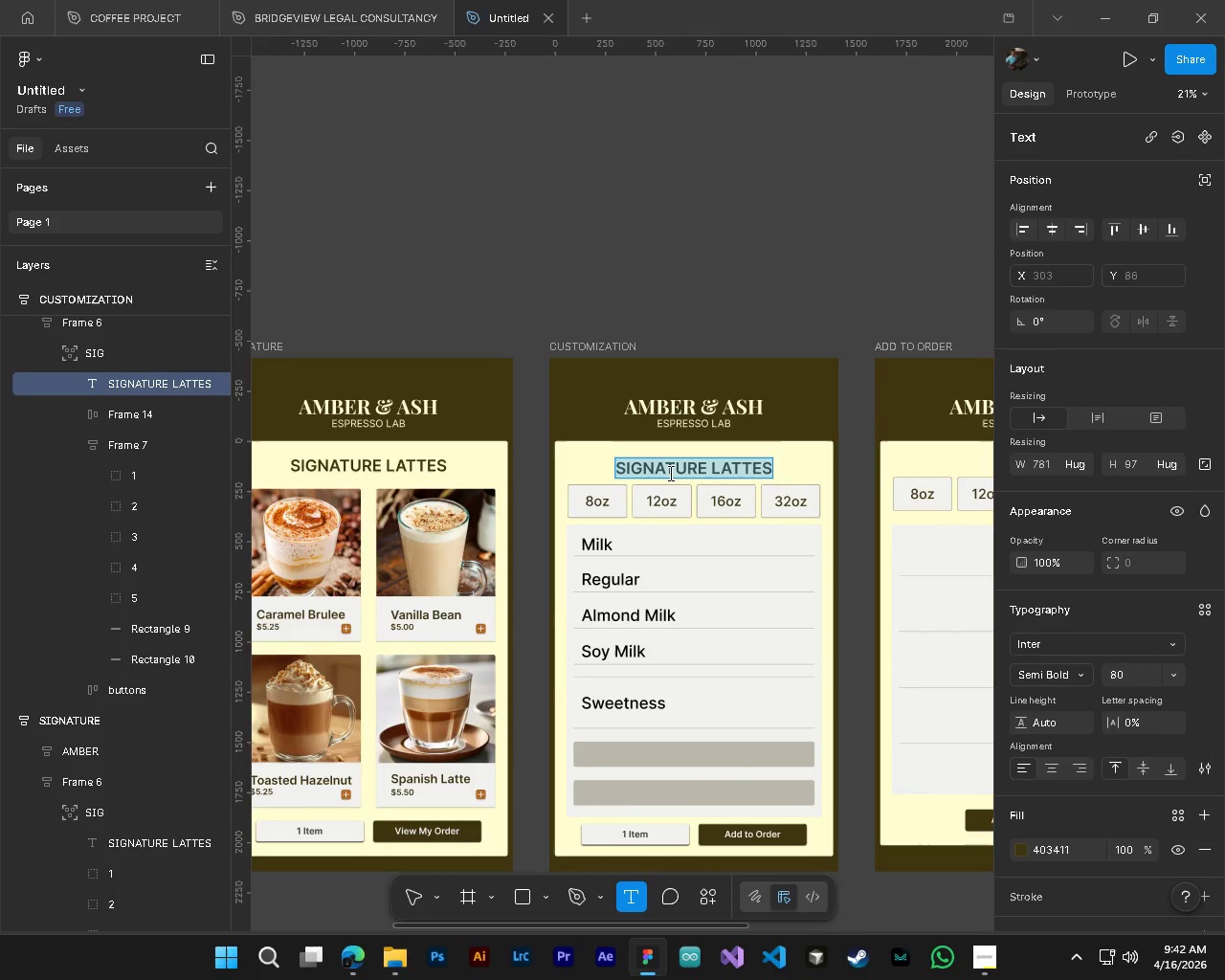 
type(CUSTOMIZATION)
 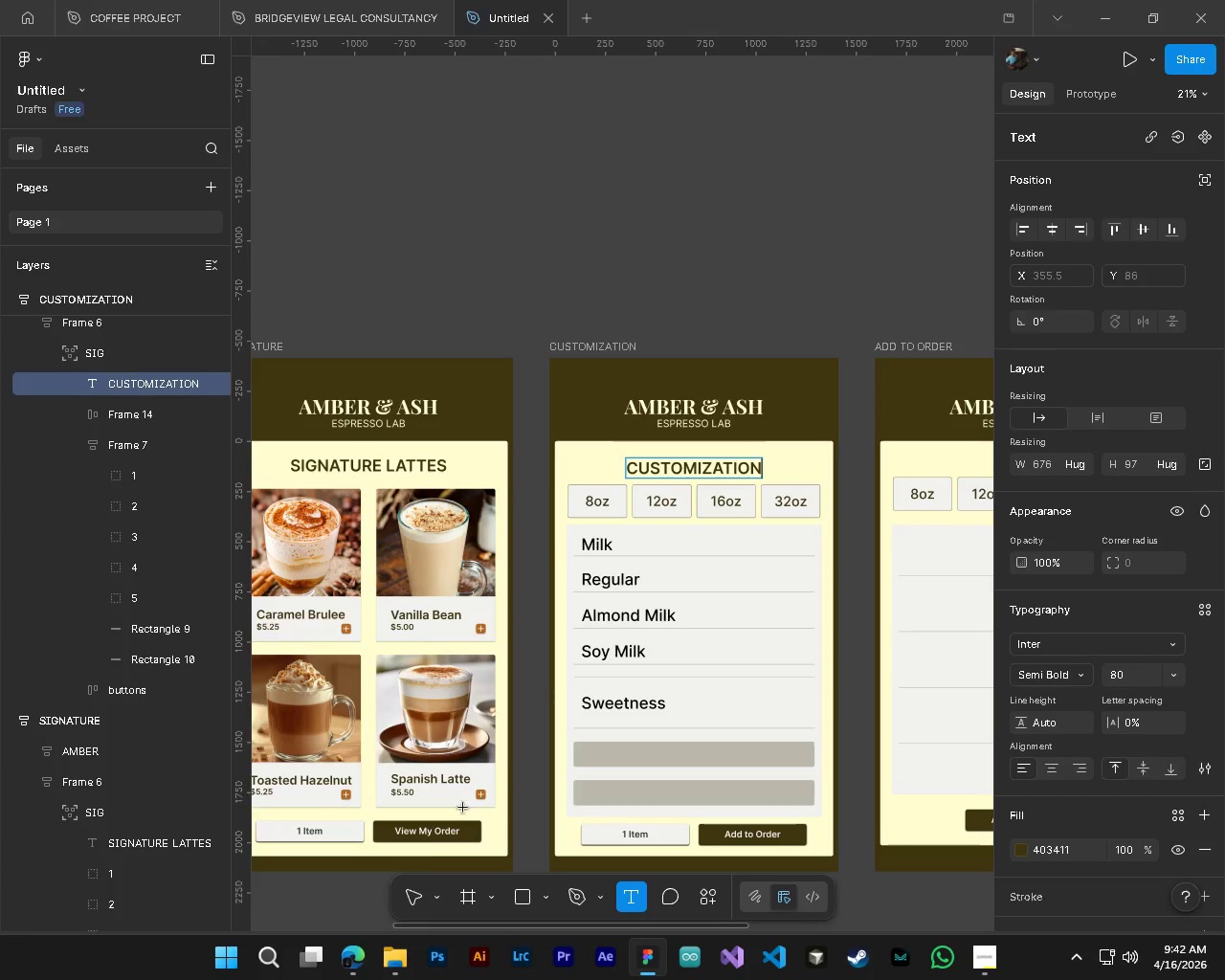 
key(CapsLock)
 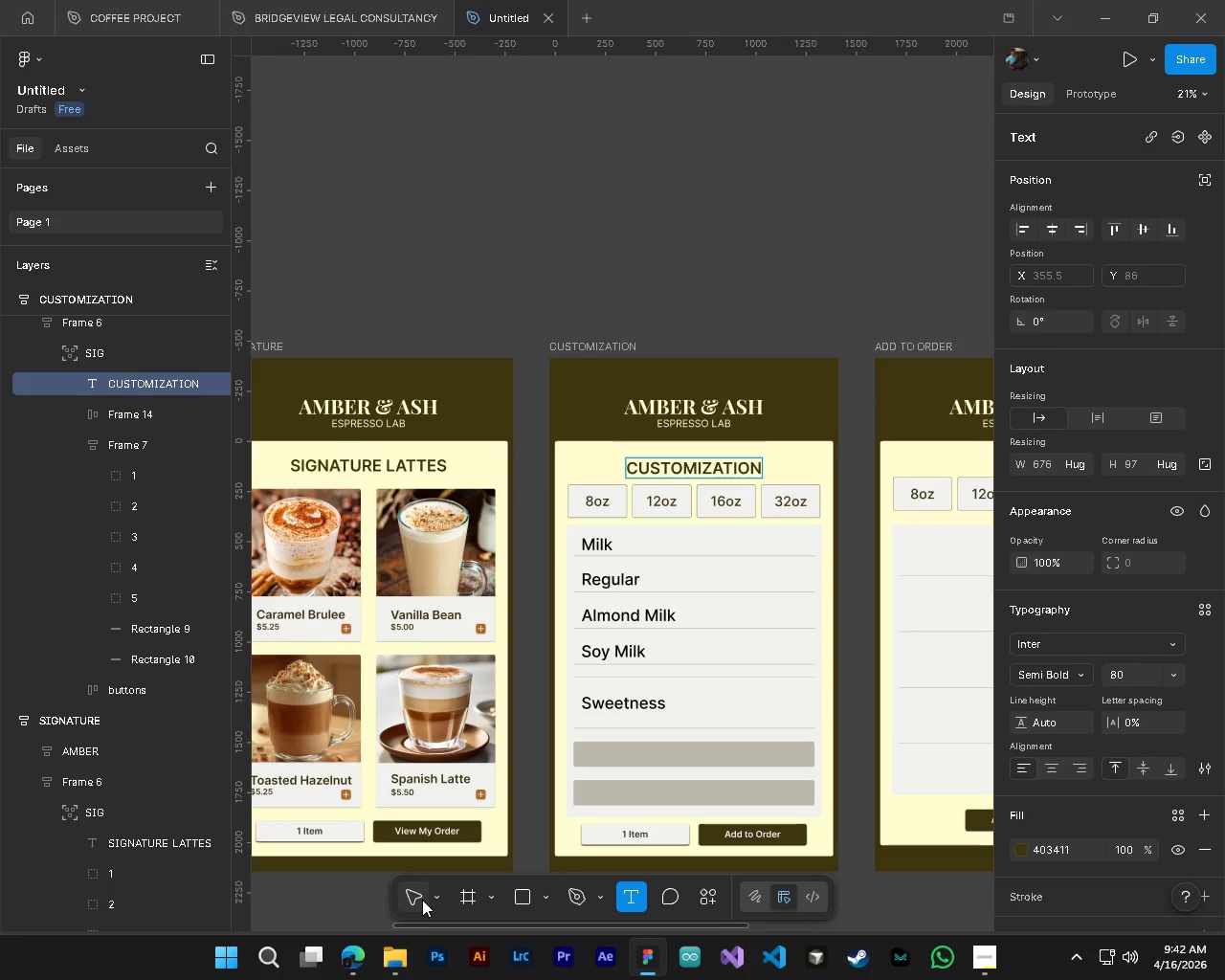 
left_click([422, 900])
 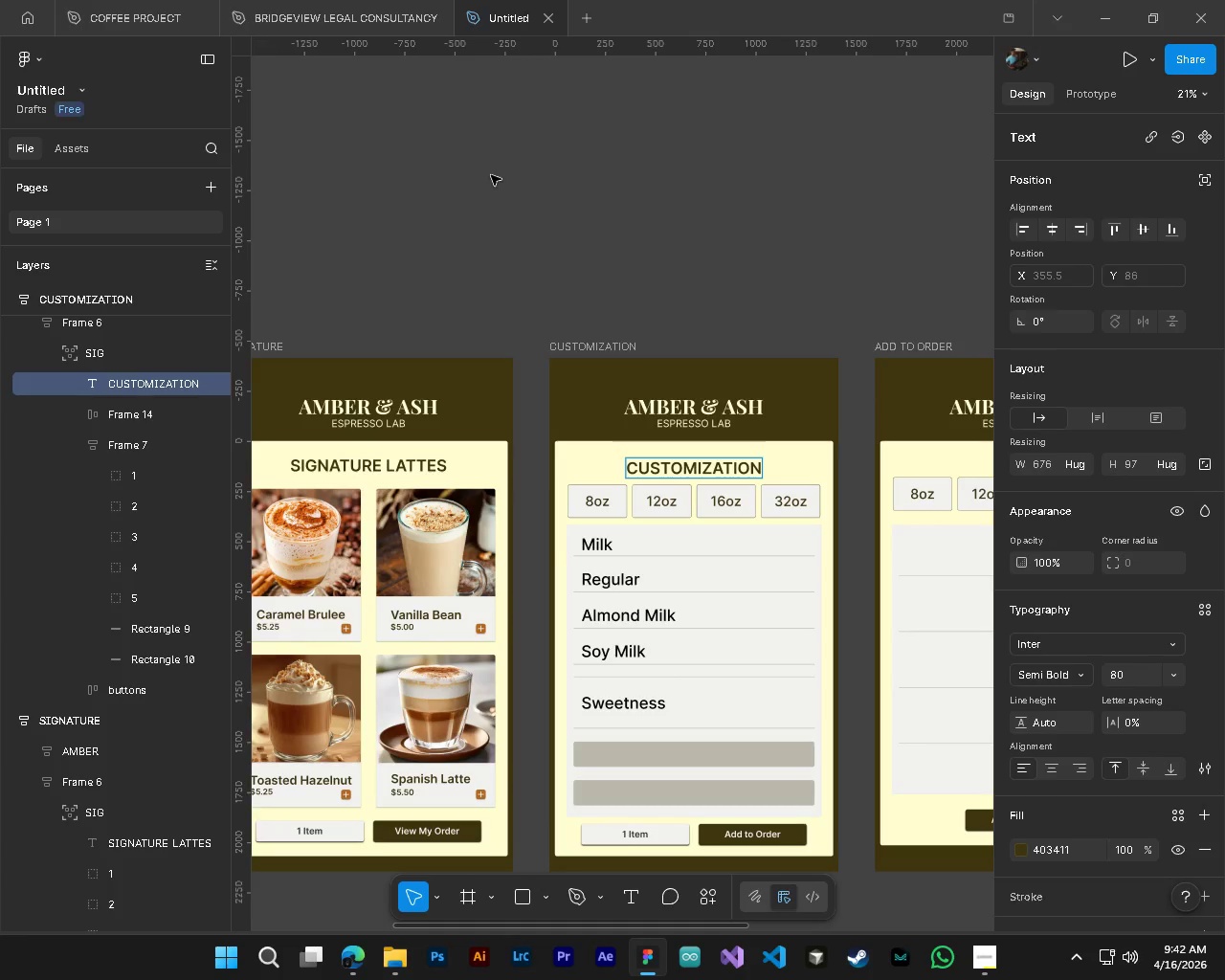 
left_click([491, 175])
 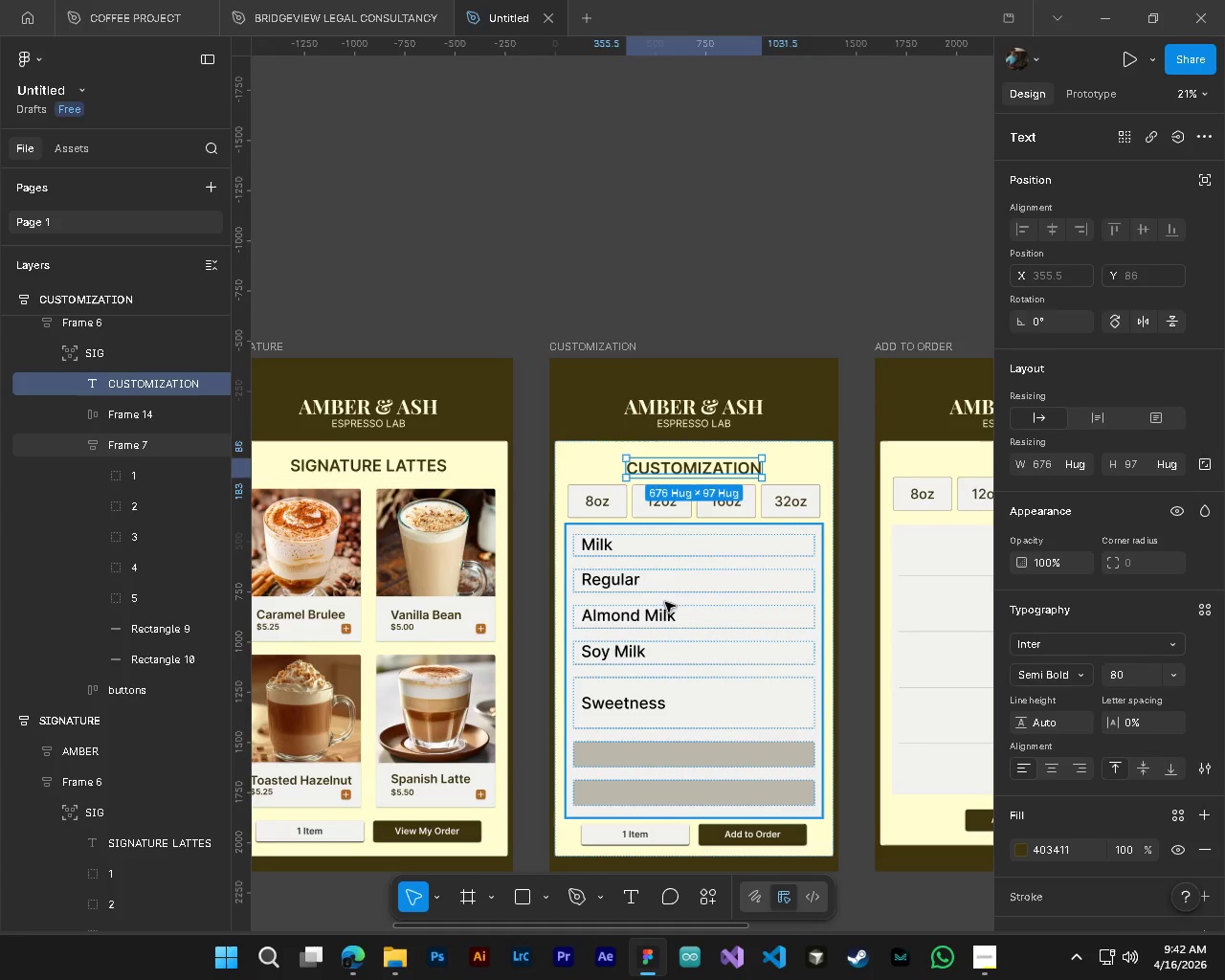 
scroll: coordinate [655, 606], scroll_direction: down, amount: 4.0
 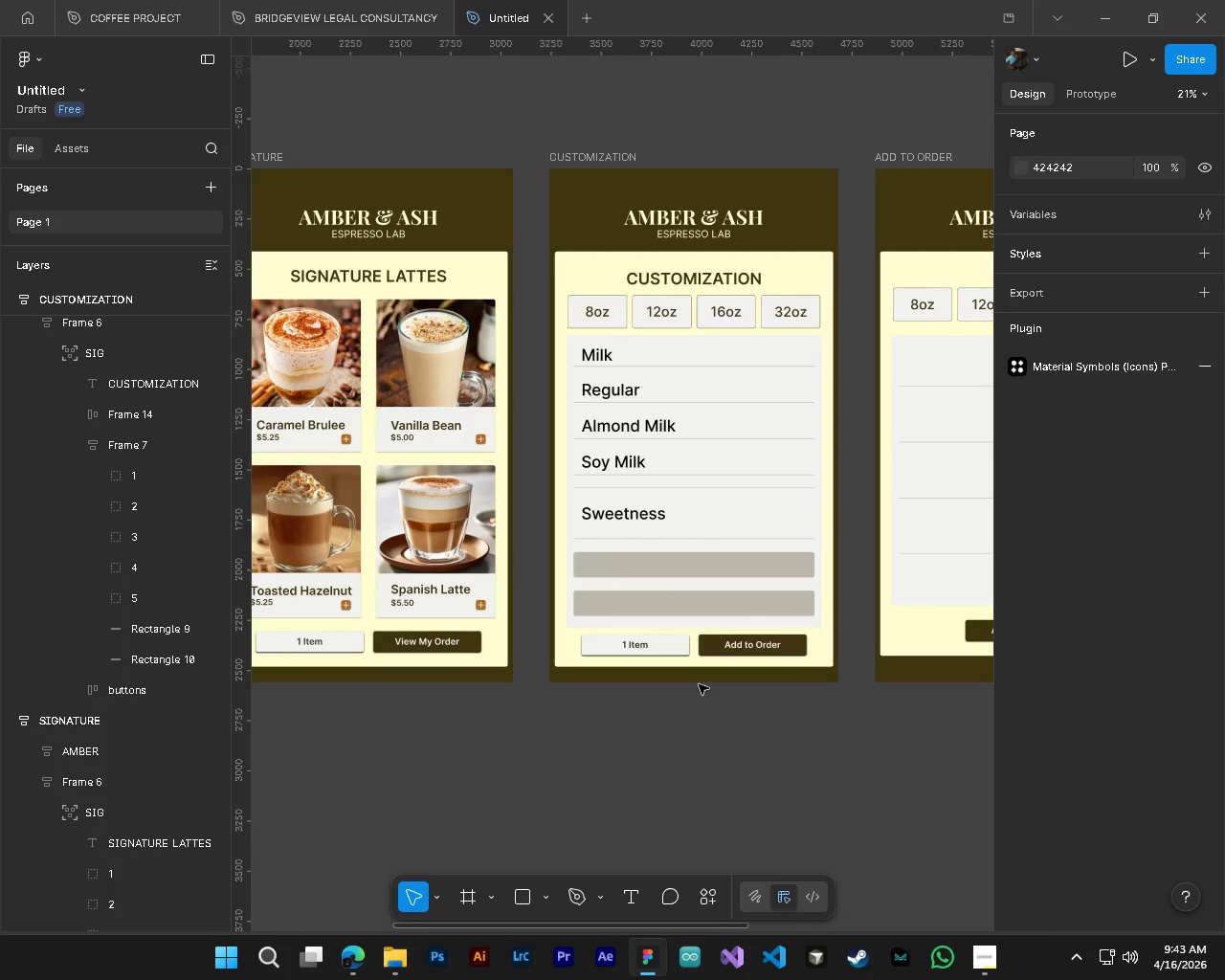 
hold_key(key=ControlLeft, duration=1.09)
 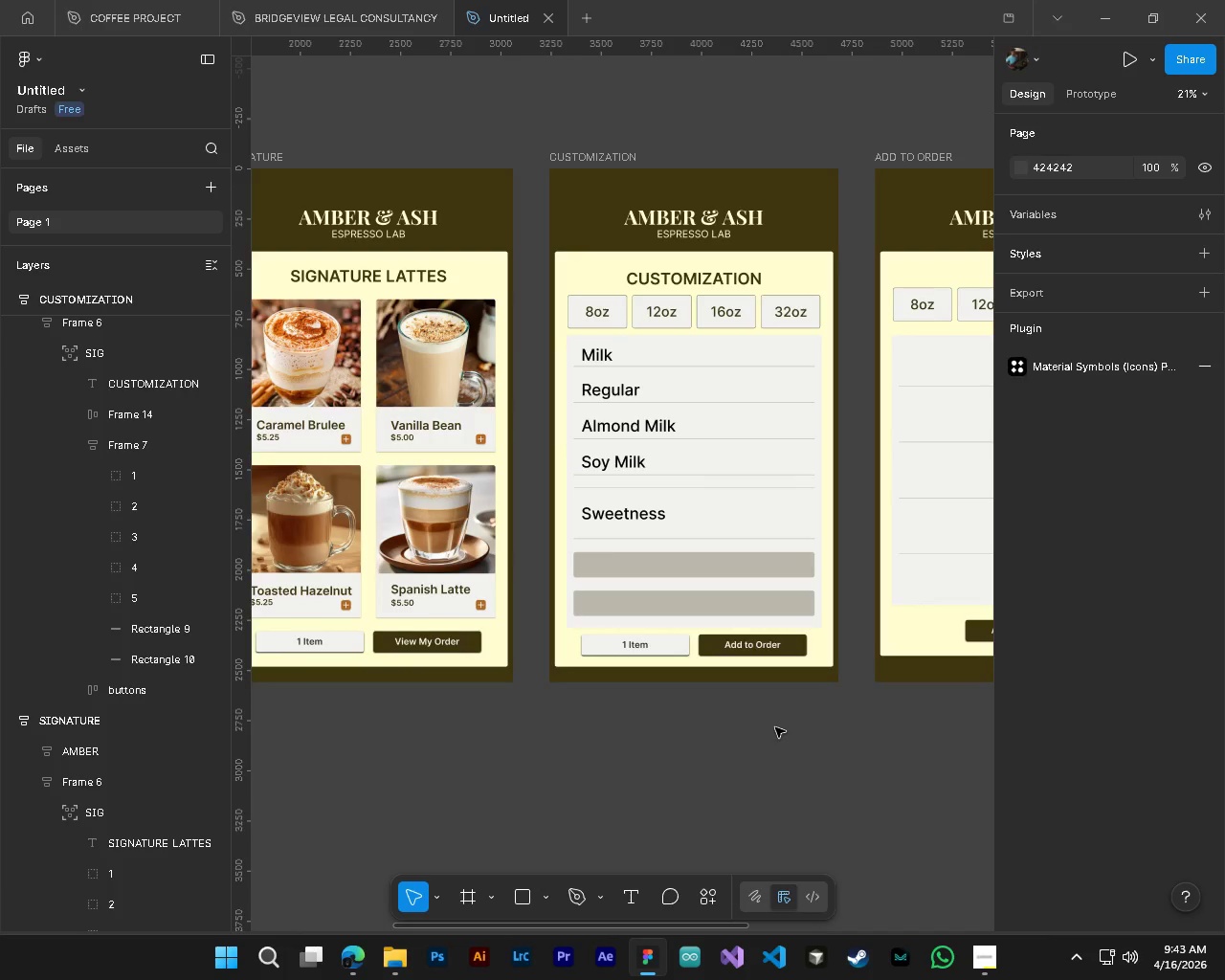 
hold_key(key=AltLeft, duration=1.06)
 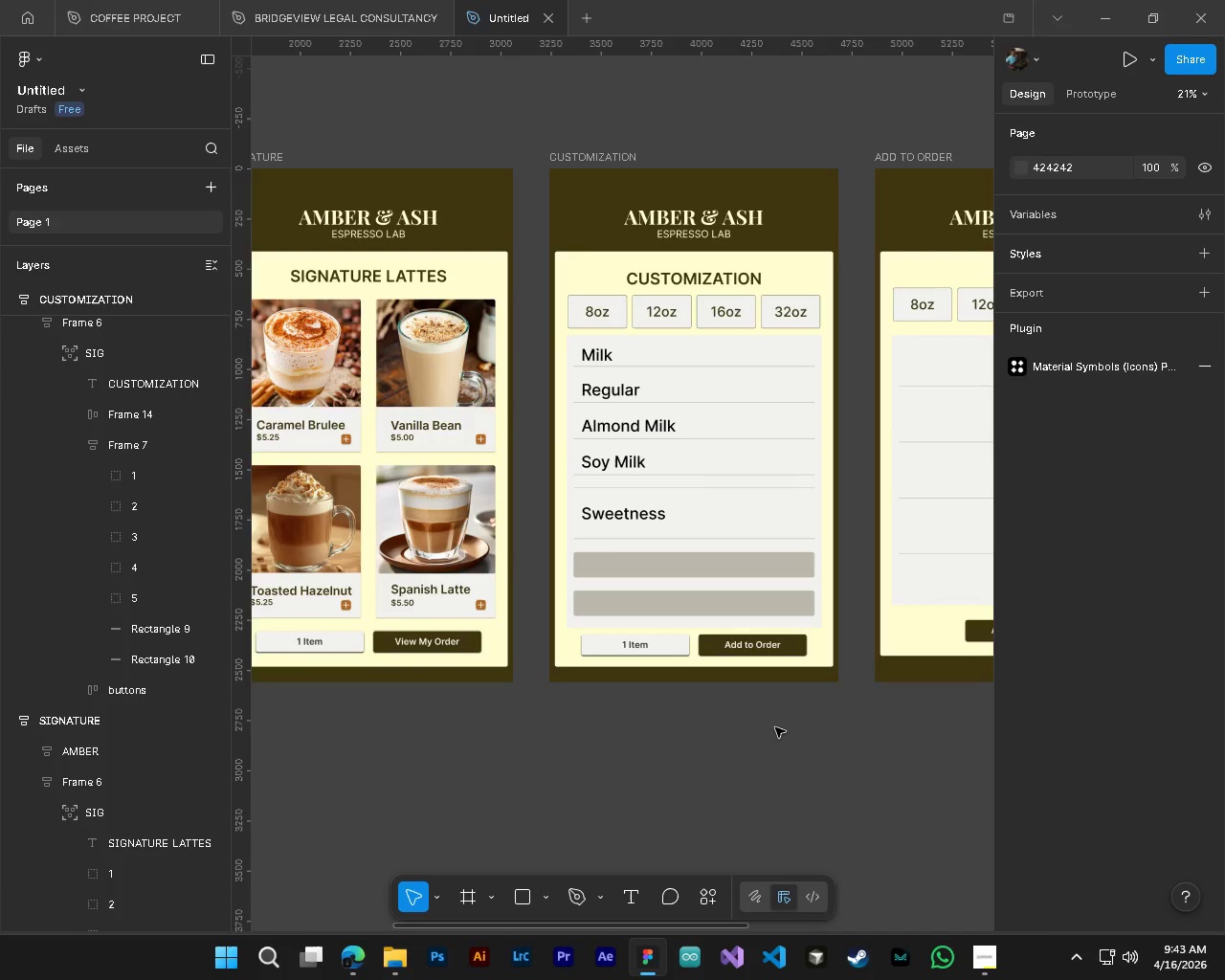 
hold_key(key=ControlLeft, duration=0.88)
 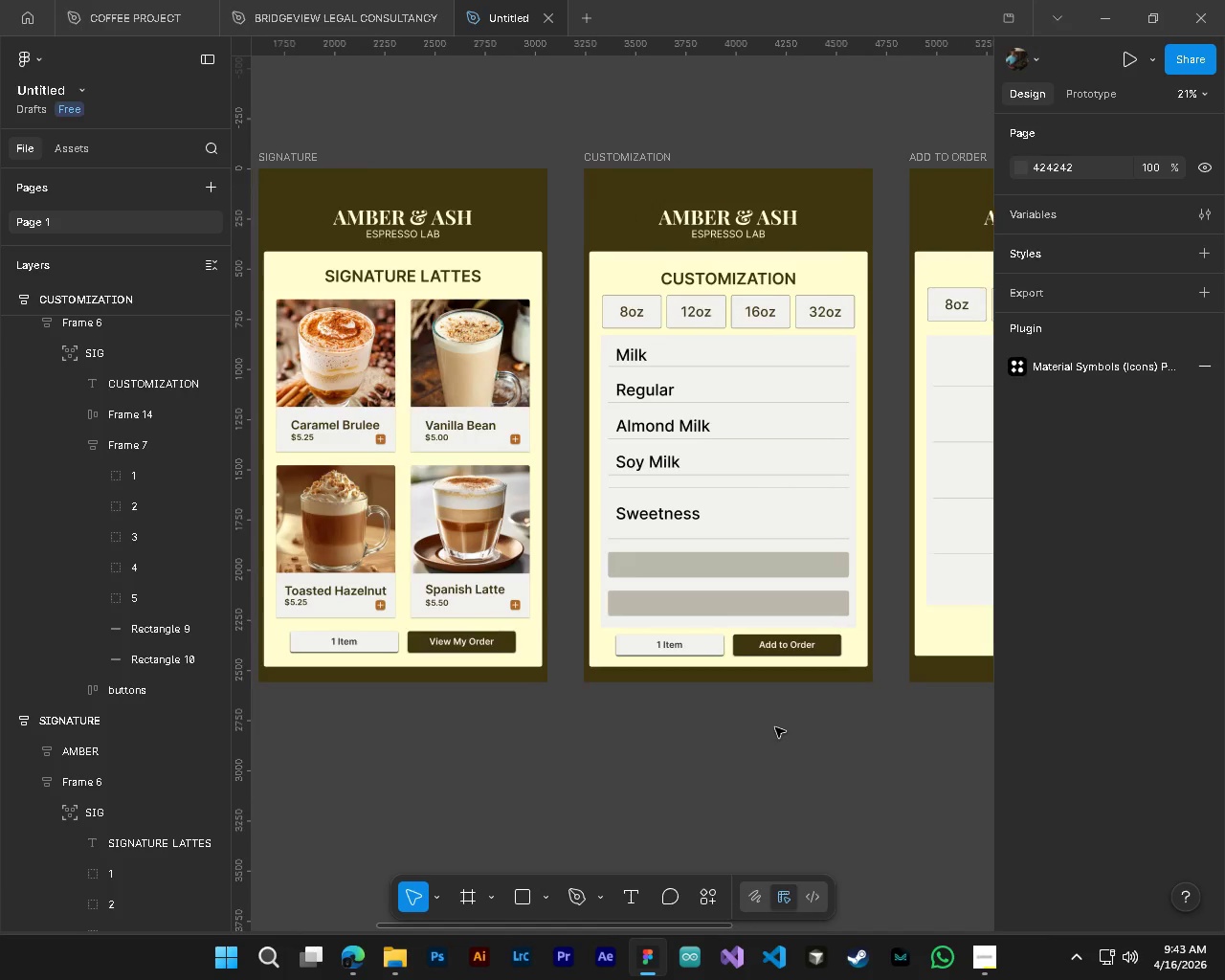 
hold_key(key=AltLeft, duration=0.78)
 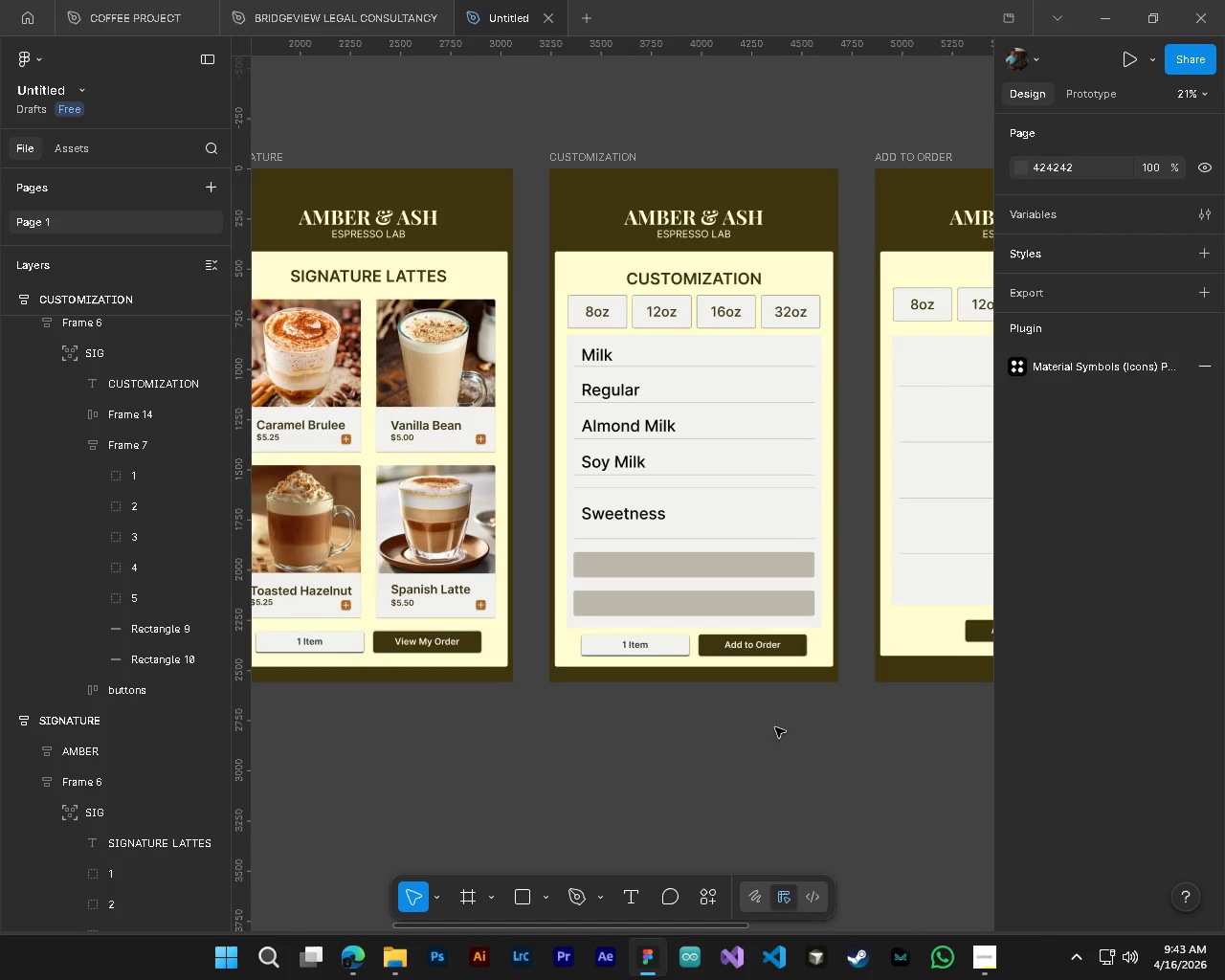 
hold_key(key=ShiftLeft, duration=0.39)
 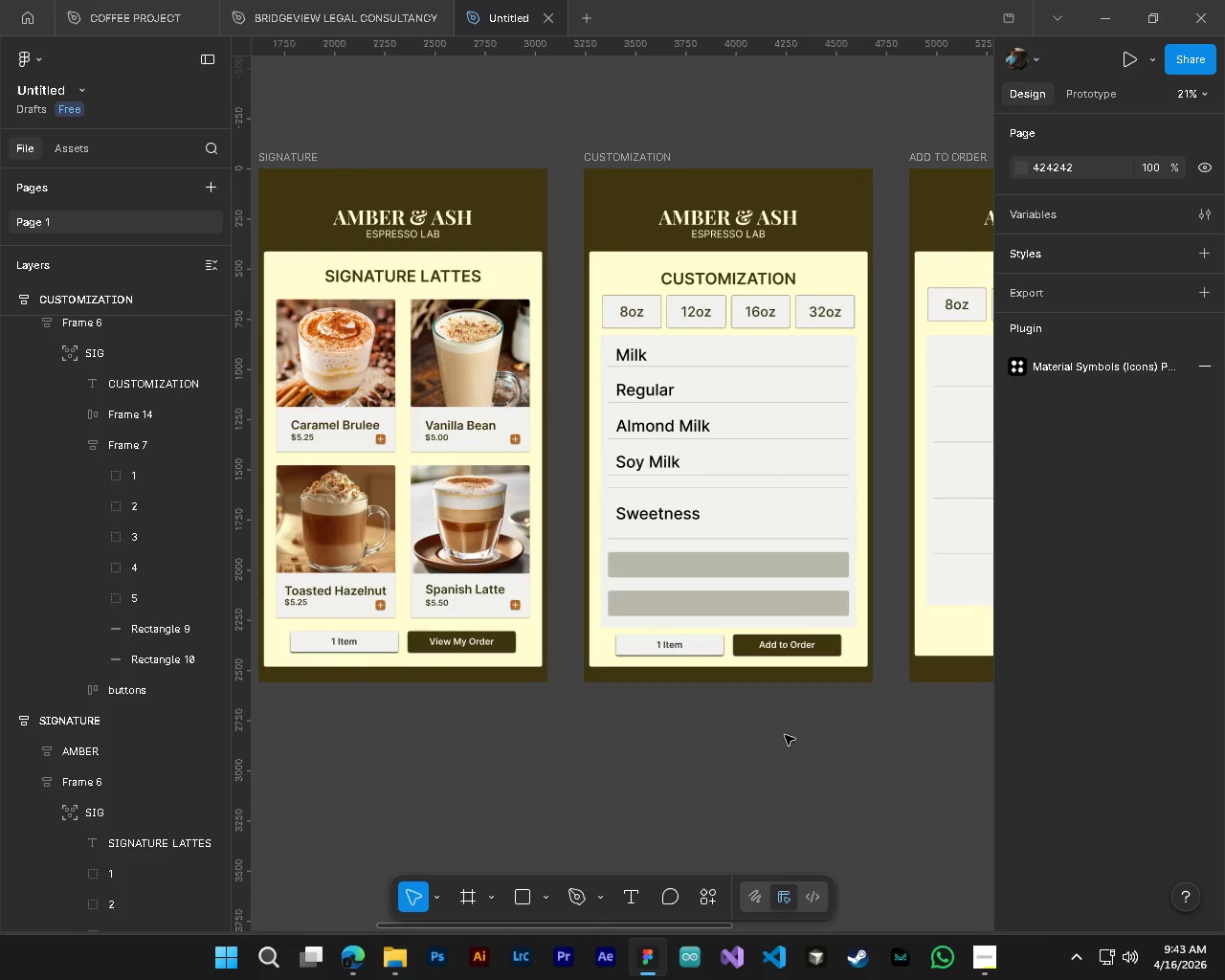 
hold_key(key=ControlLeft, duration=0.83)
 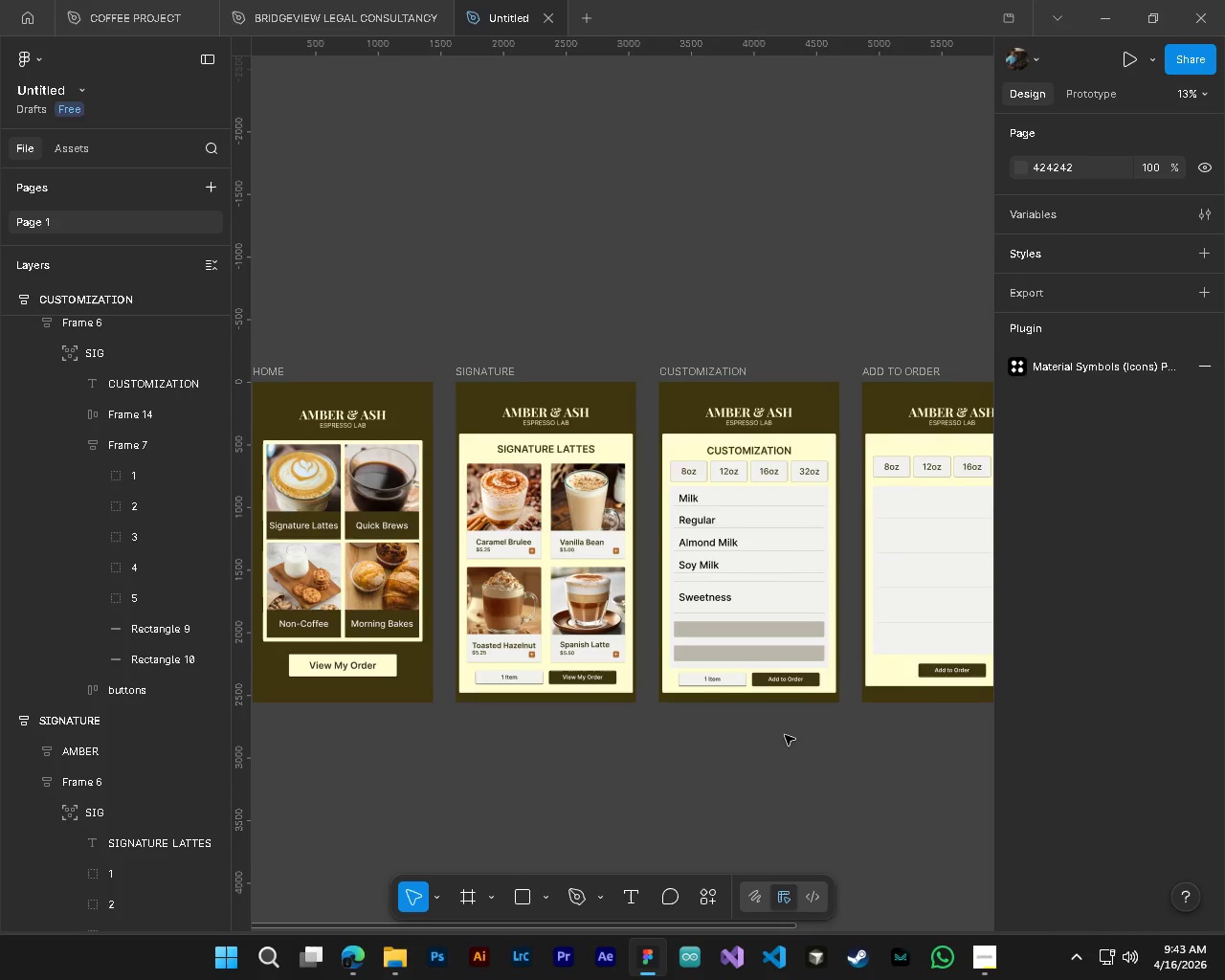 
hold_key(key=AltLeft, duration=0.75)
 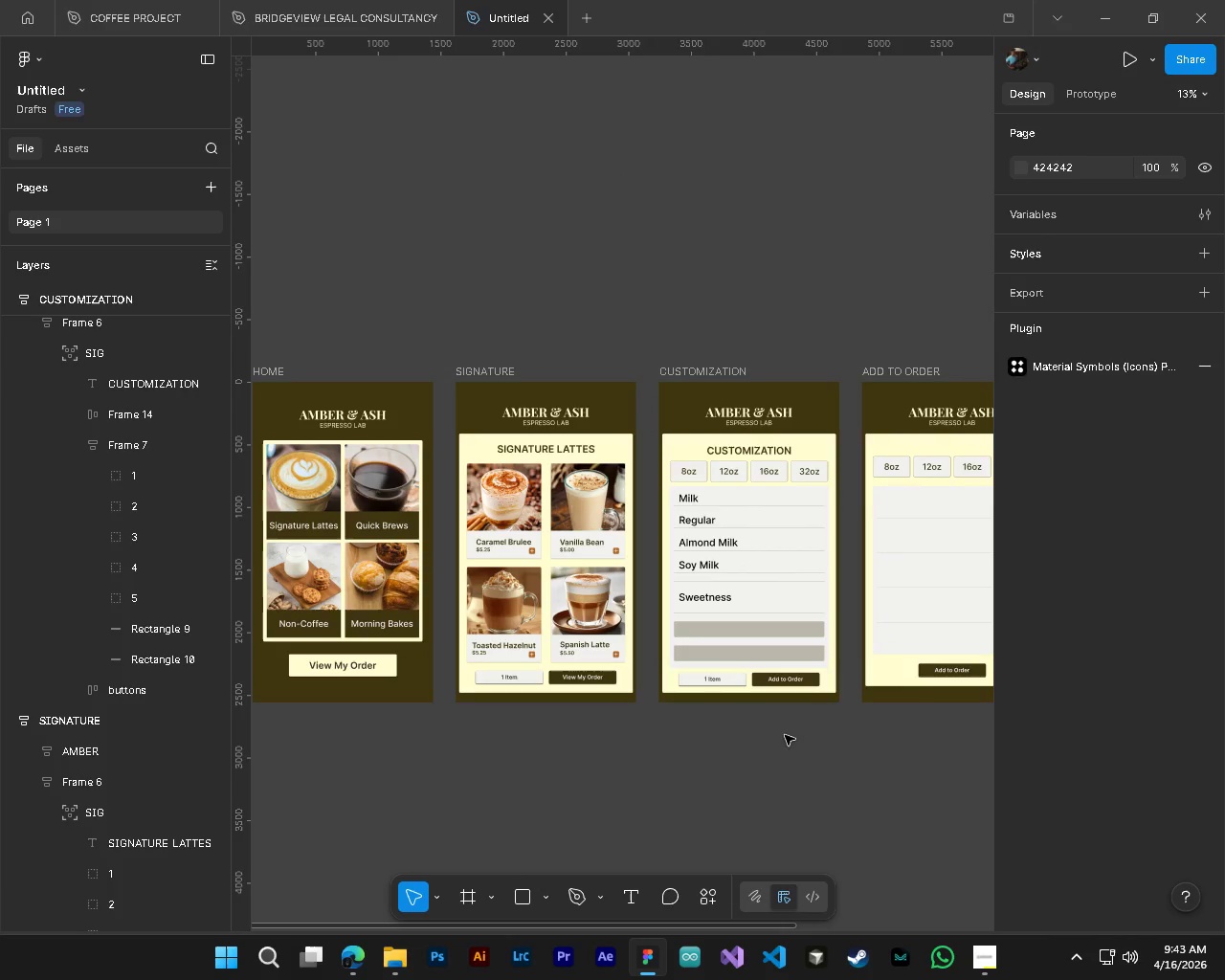 
scroll: coordinate [775, 727], scroll_direction: up, amount: 3.0
 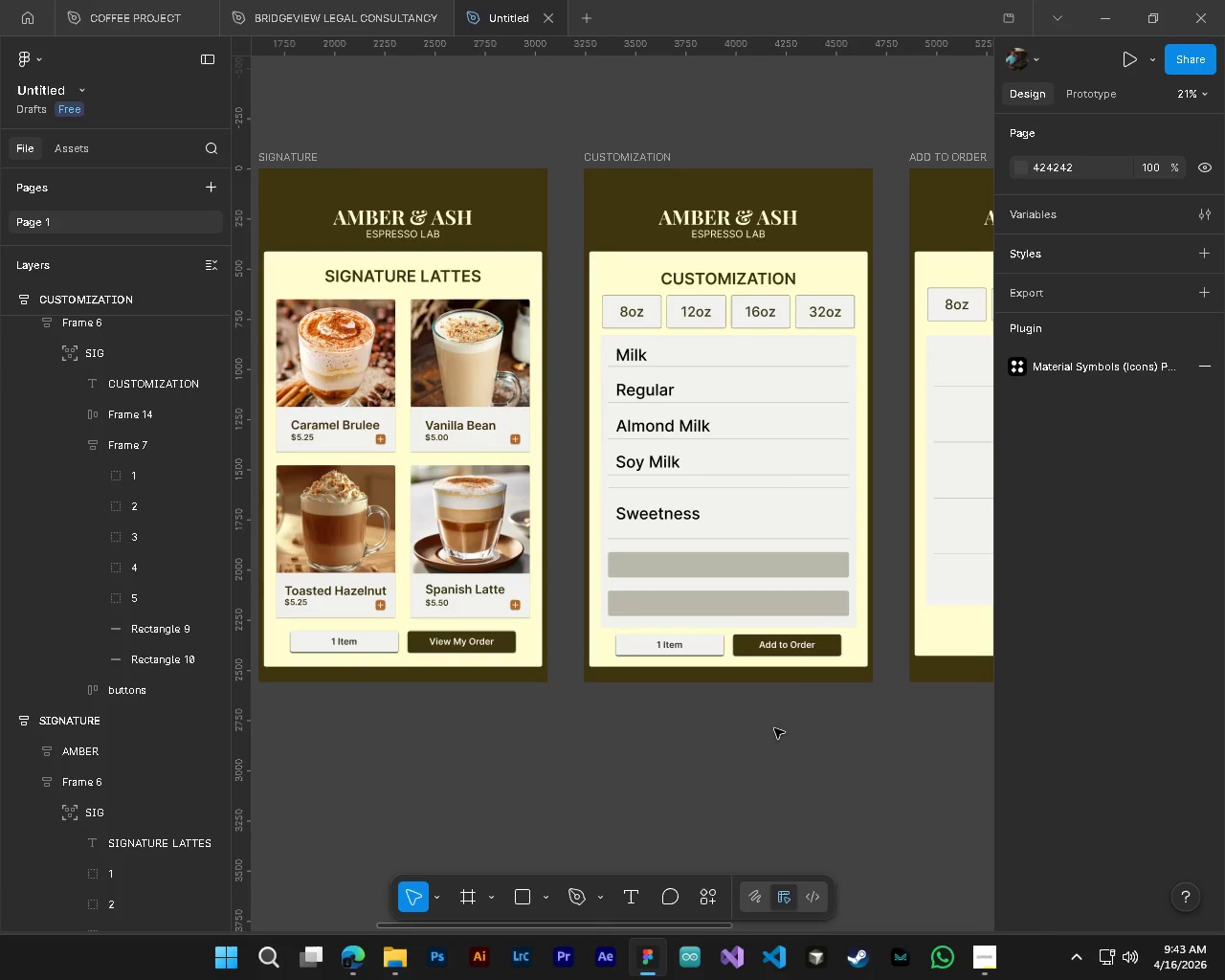 
scroll: coordinate [785, 735], scroll_direction: down, amount: 4.0
 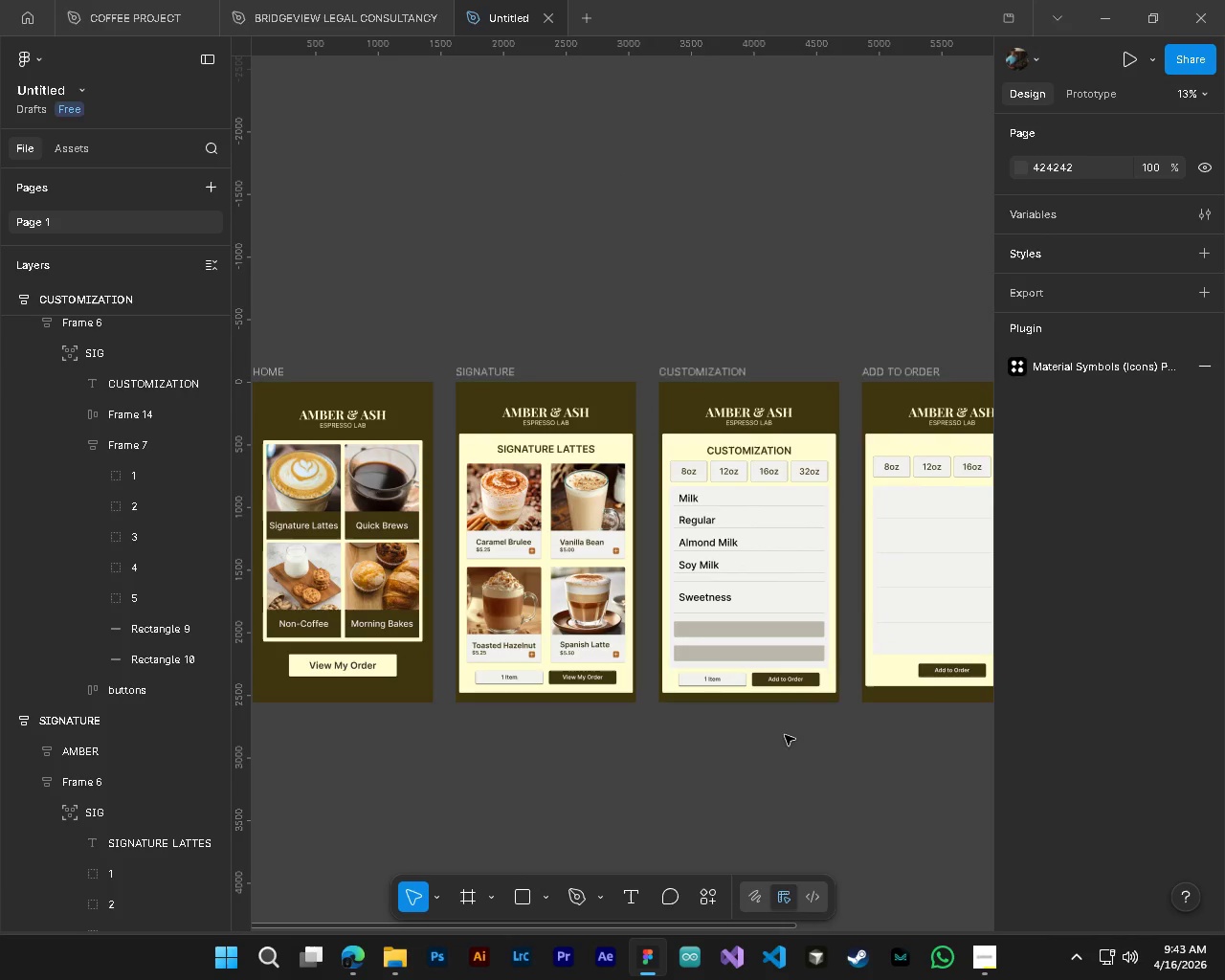 
hold_key(key=ShiftLeft, duration=1.8)
scroll: coordinate [785, 735], scroll_direction: up, amount: 2.0
 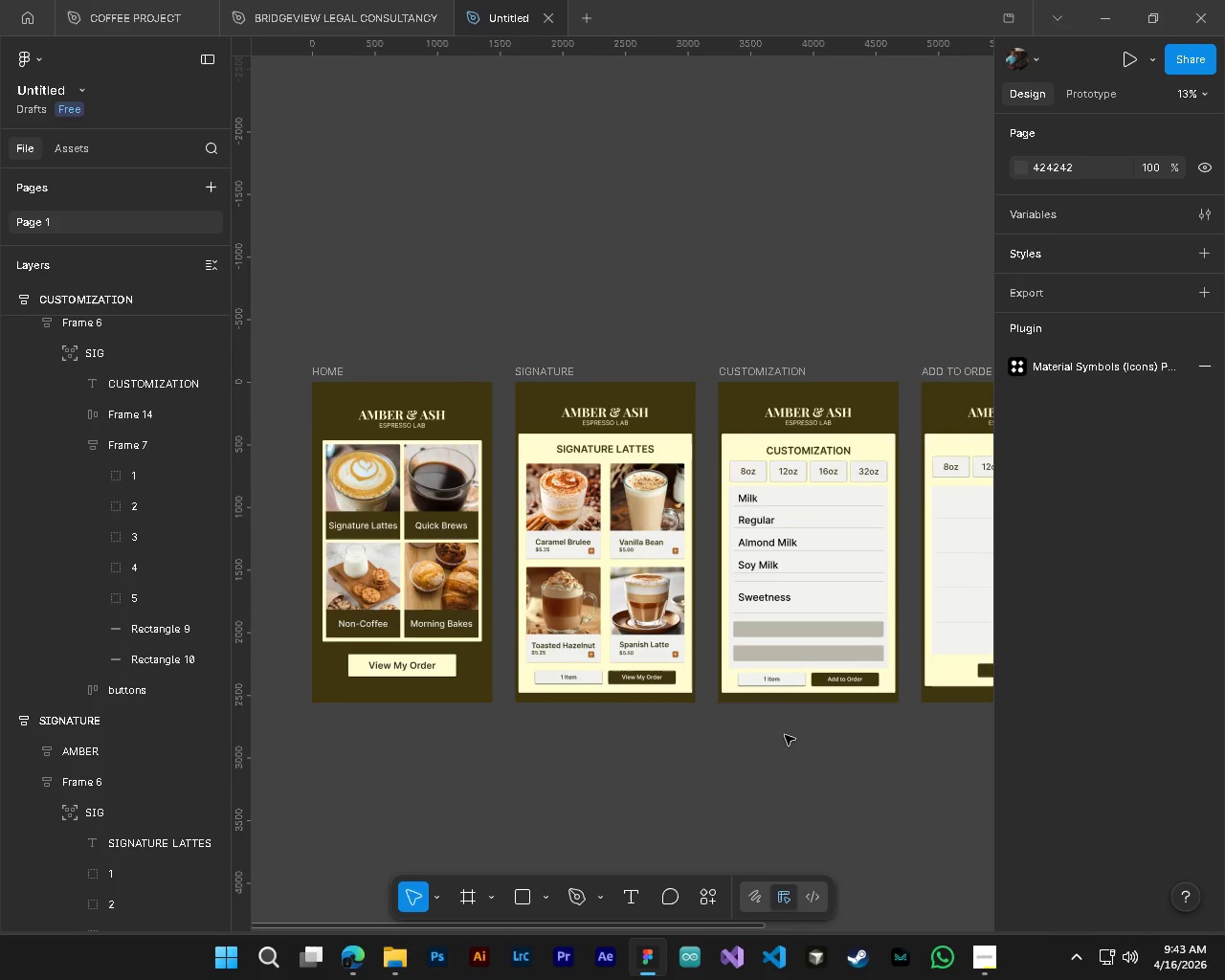 
hold_key(key=AltLeft, duration=0.89)
hold_key(key=ControlLeft, duration=0.91)
scroll: coordinate [763, 541], scroll_direction: up, amount: 4.0
 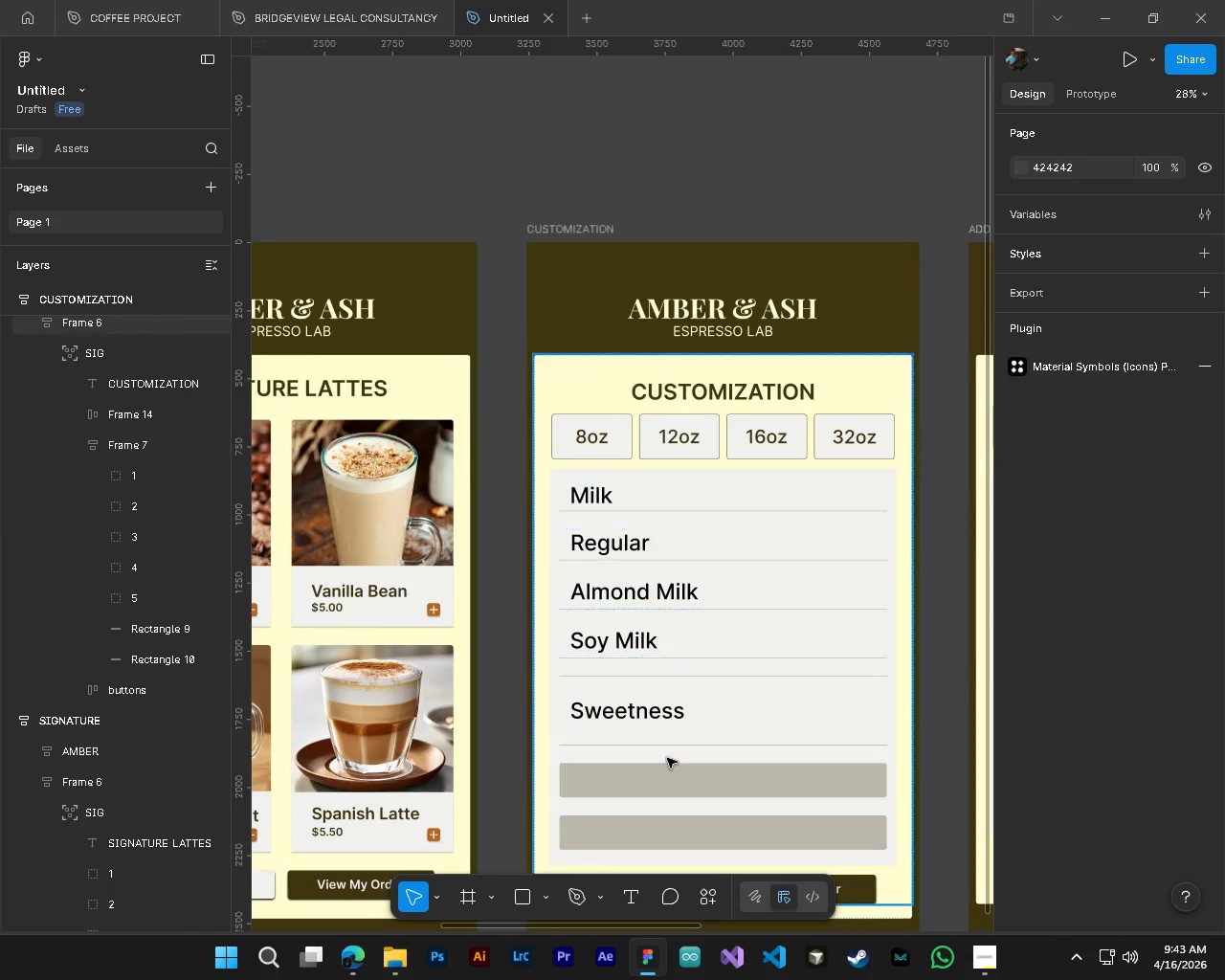 
scroll: coordinate [667, 758], scroll_direction: down, amount: 4.0
 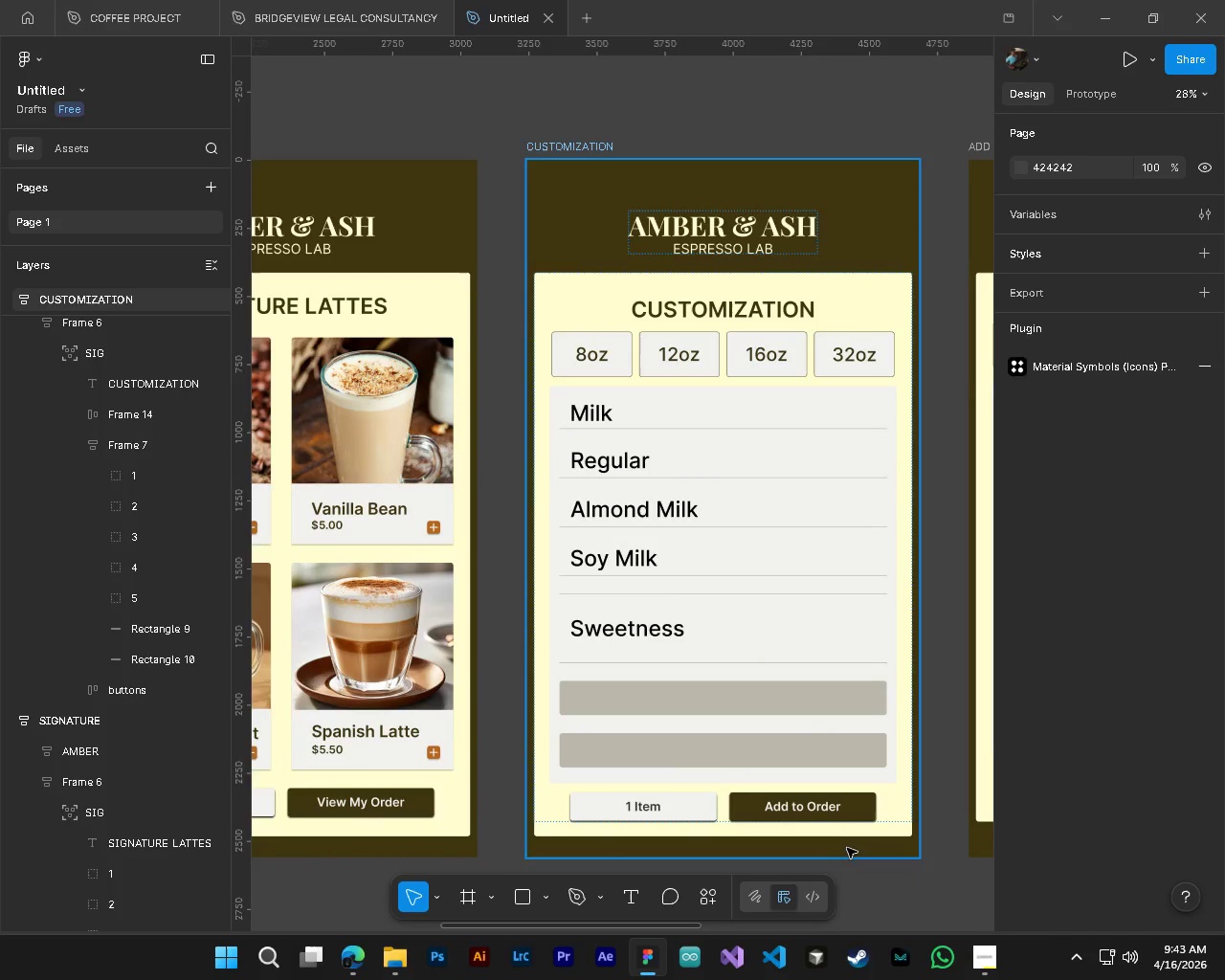 
hold_key(key=ControlLeft, duration=1.56)
hold_key(key=AltLeft, duration=1.44)
scroll: coordinate [605, 832], scroll_direction: up, amount: 3.0
 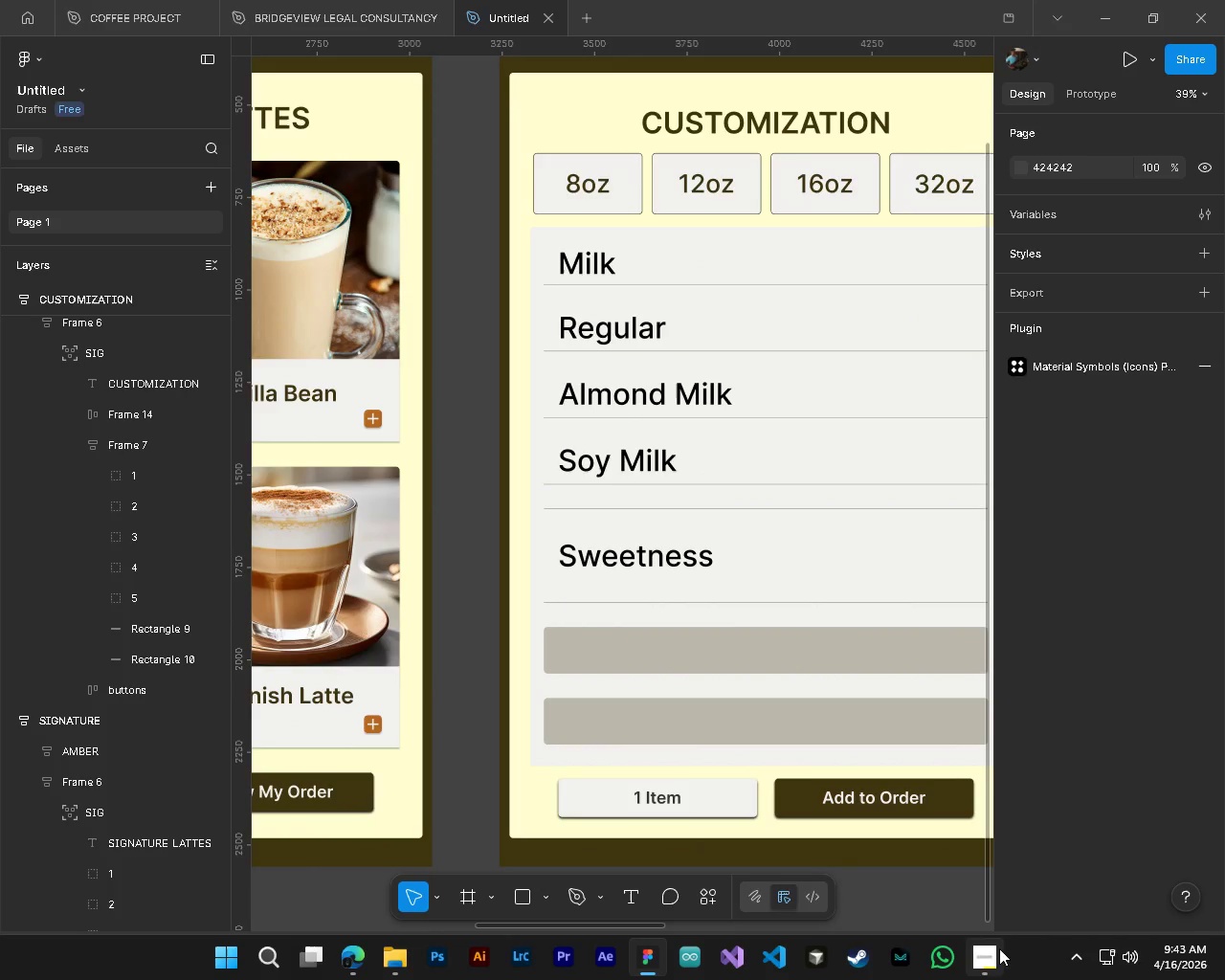 
left_click([991, 952])